 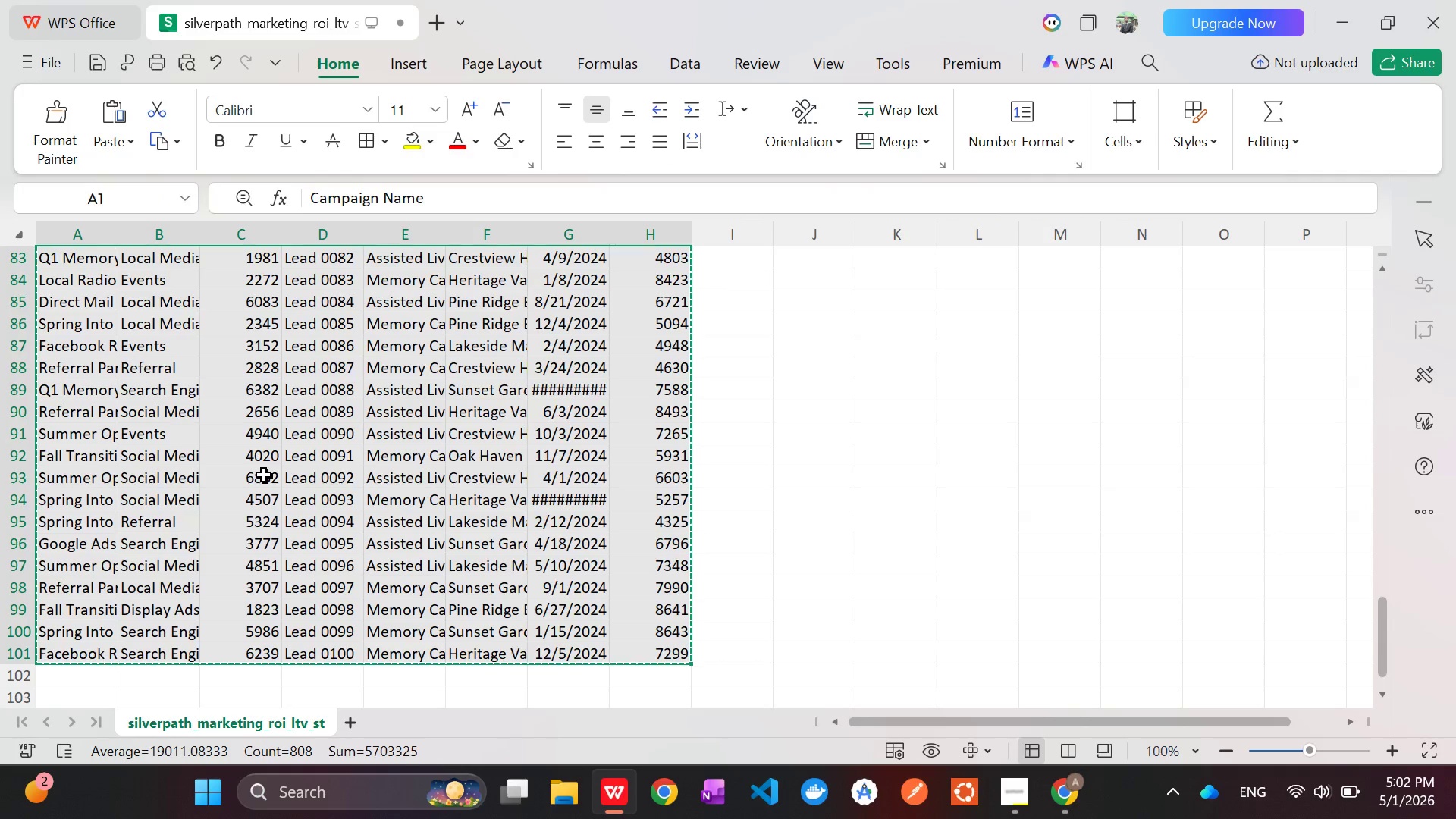 
key(Control+C)
 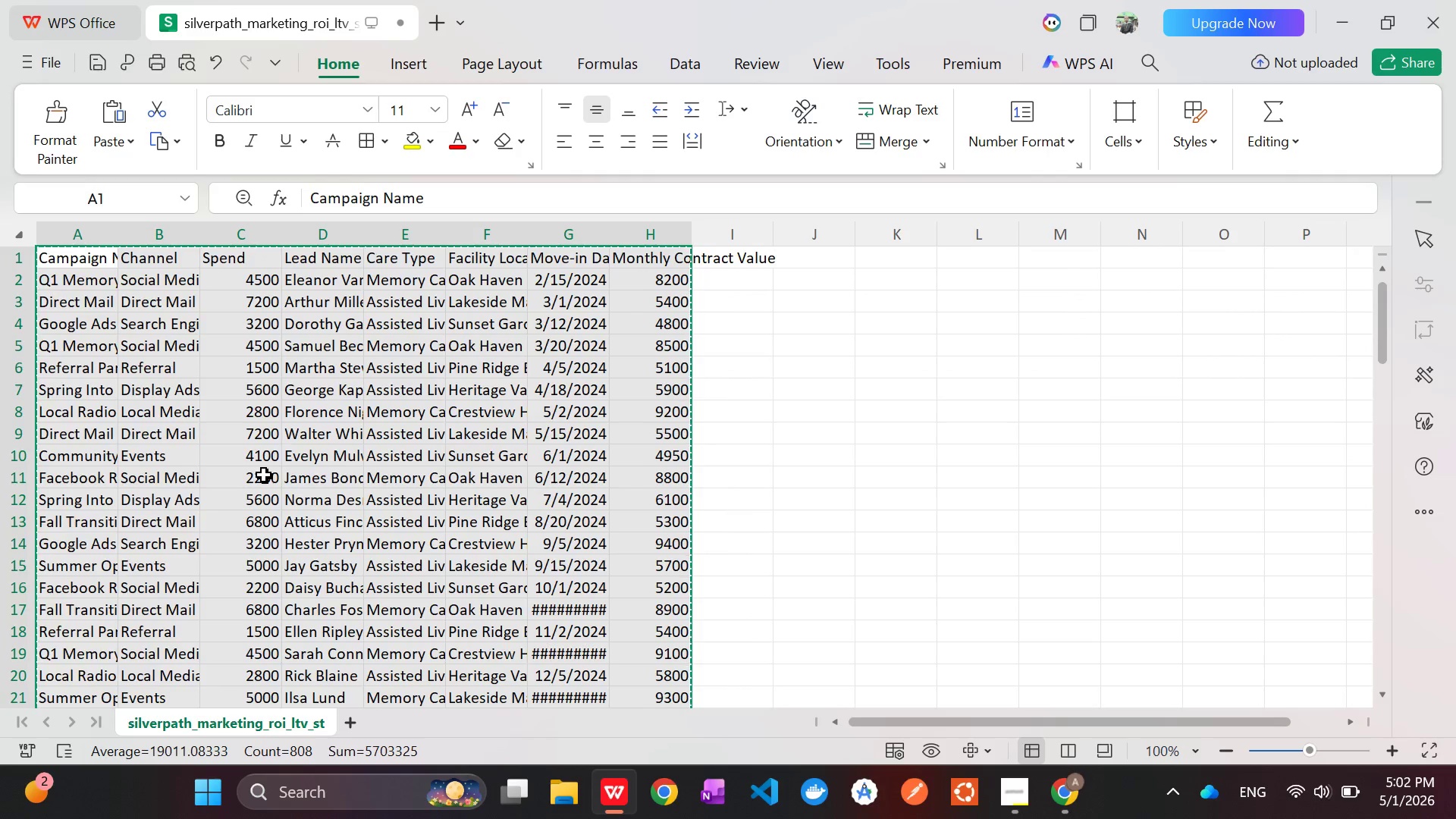 
key(Alt+AltLeft)
 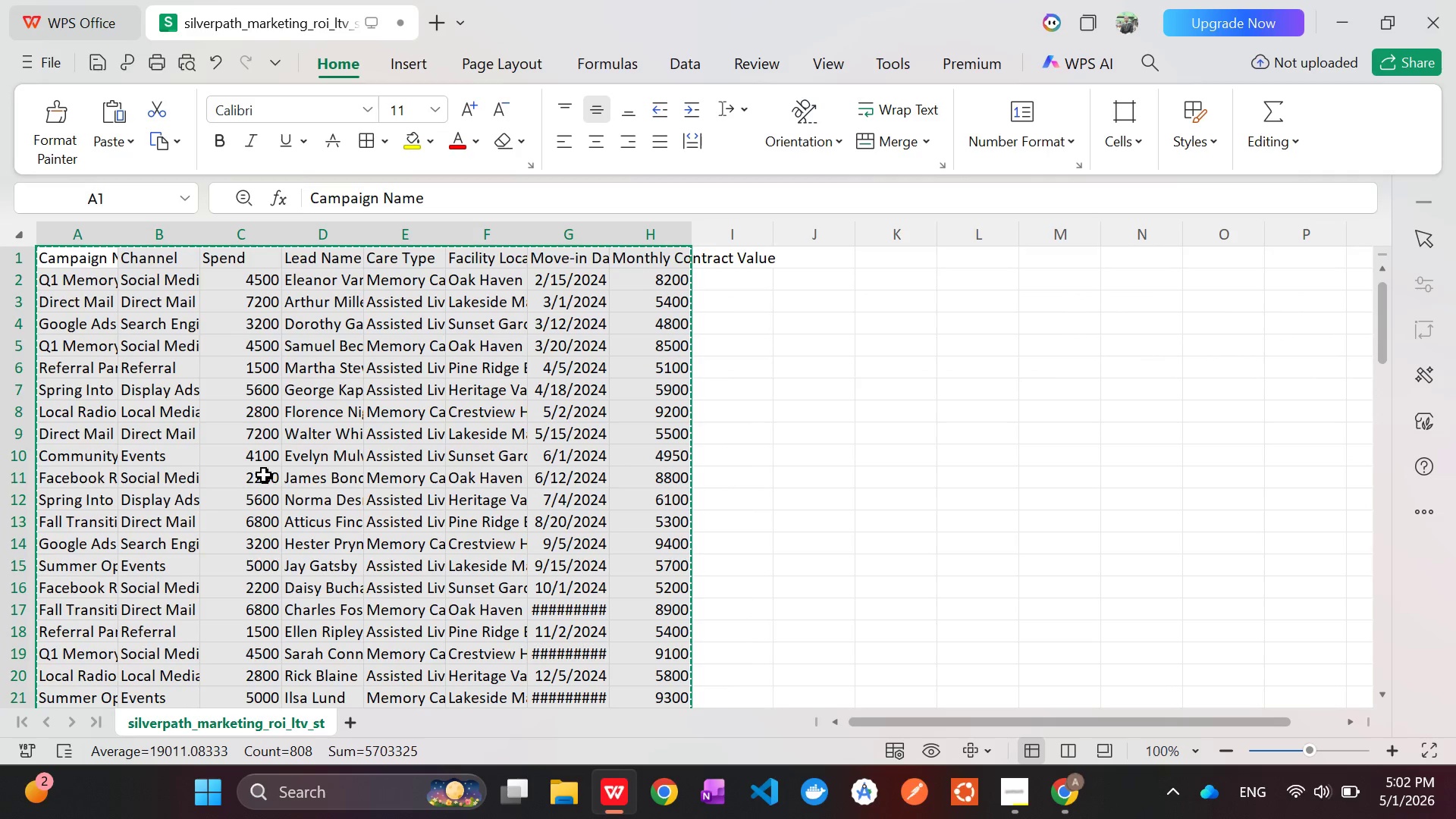 
key(Alt+Tab)
 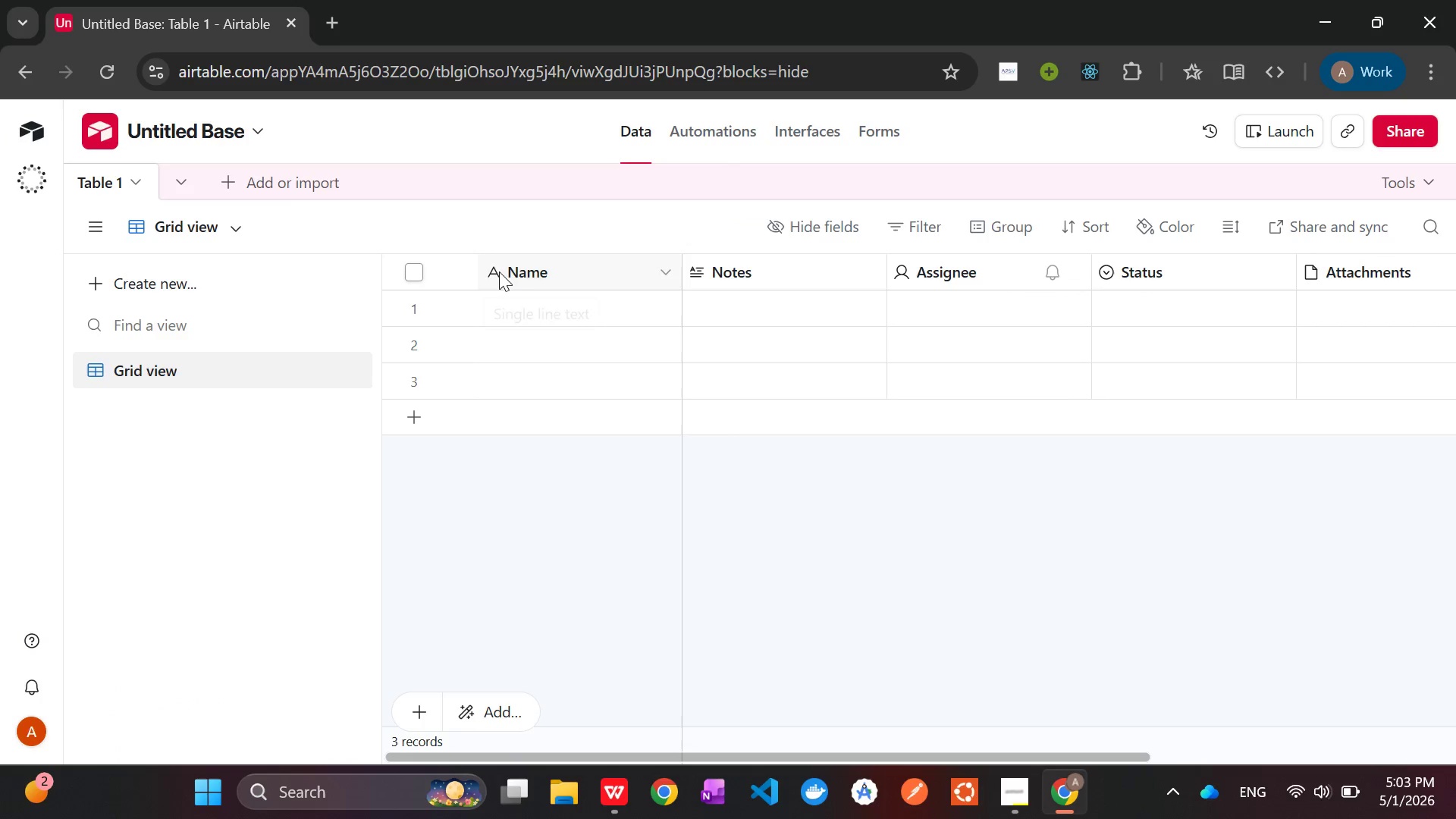 
left_click([522, 271])
 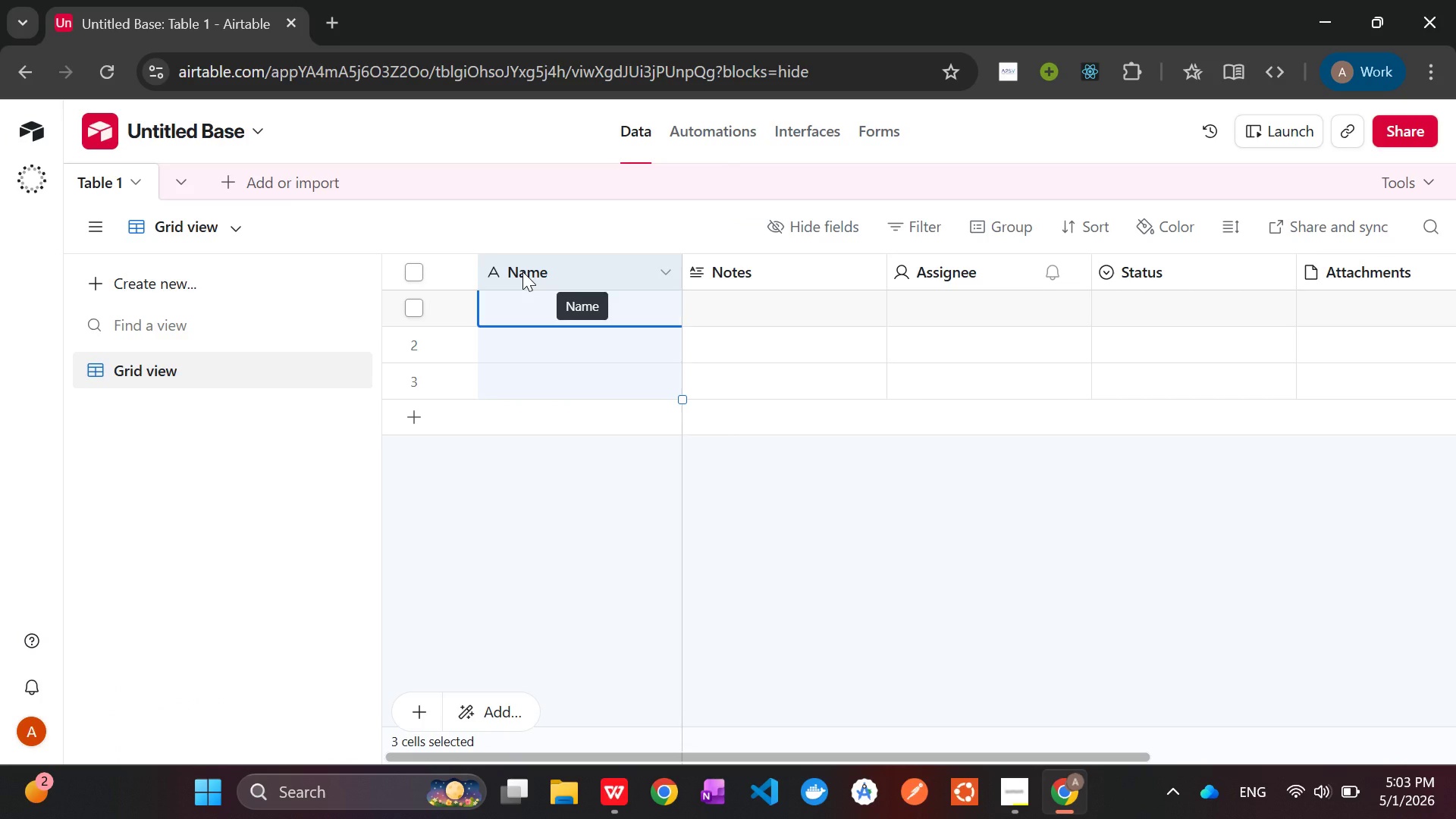 
key(Control+V)
 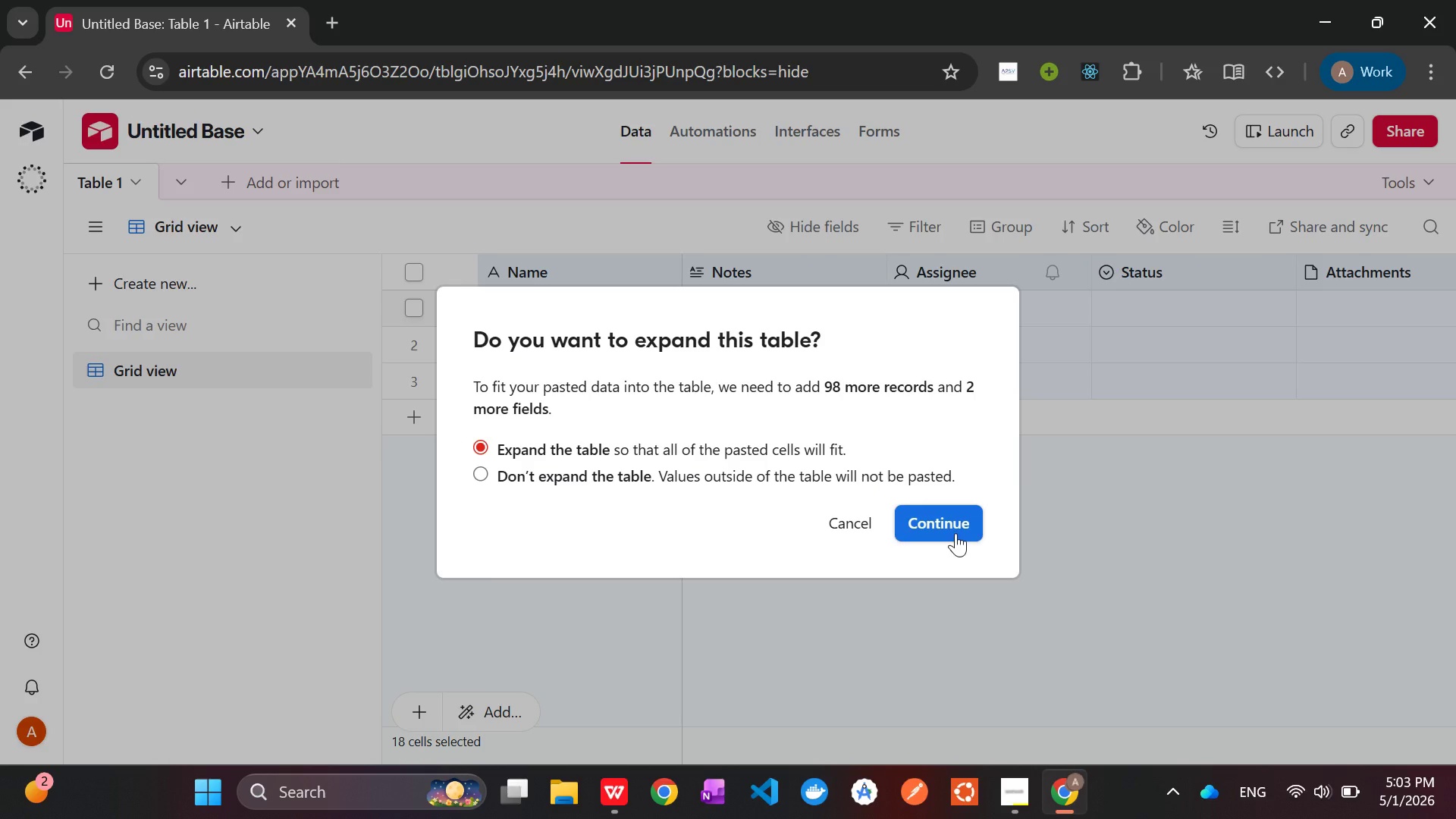 
left_click([956, 533])
 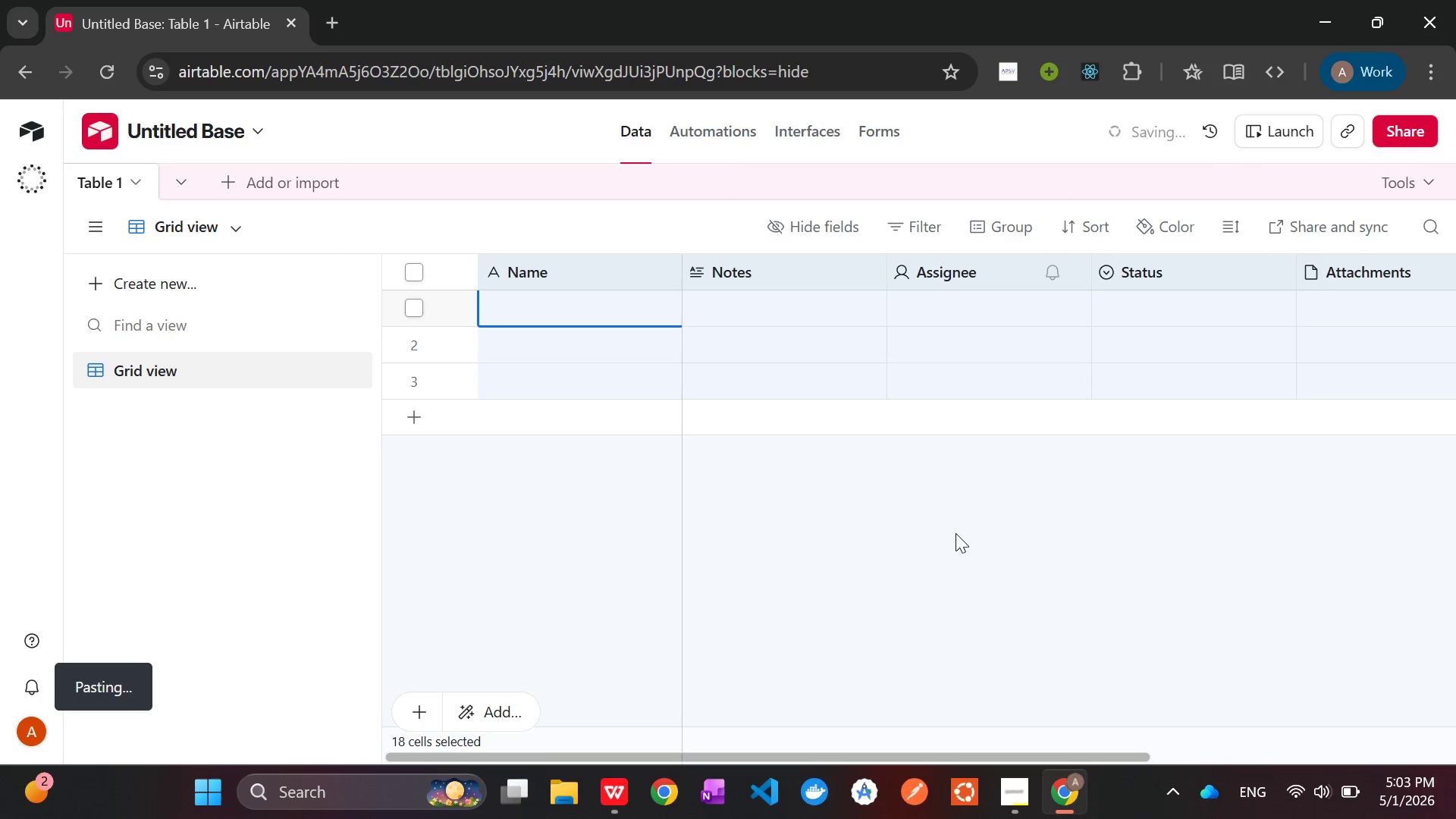 
wait(13.09)
 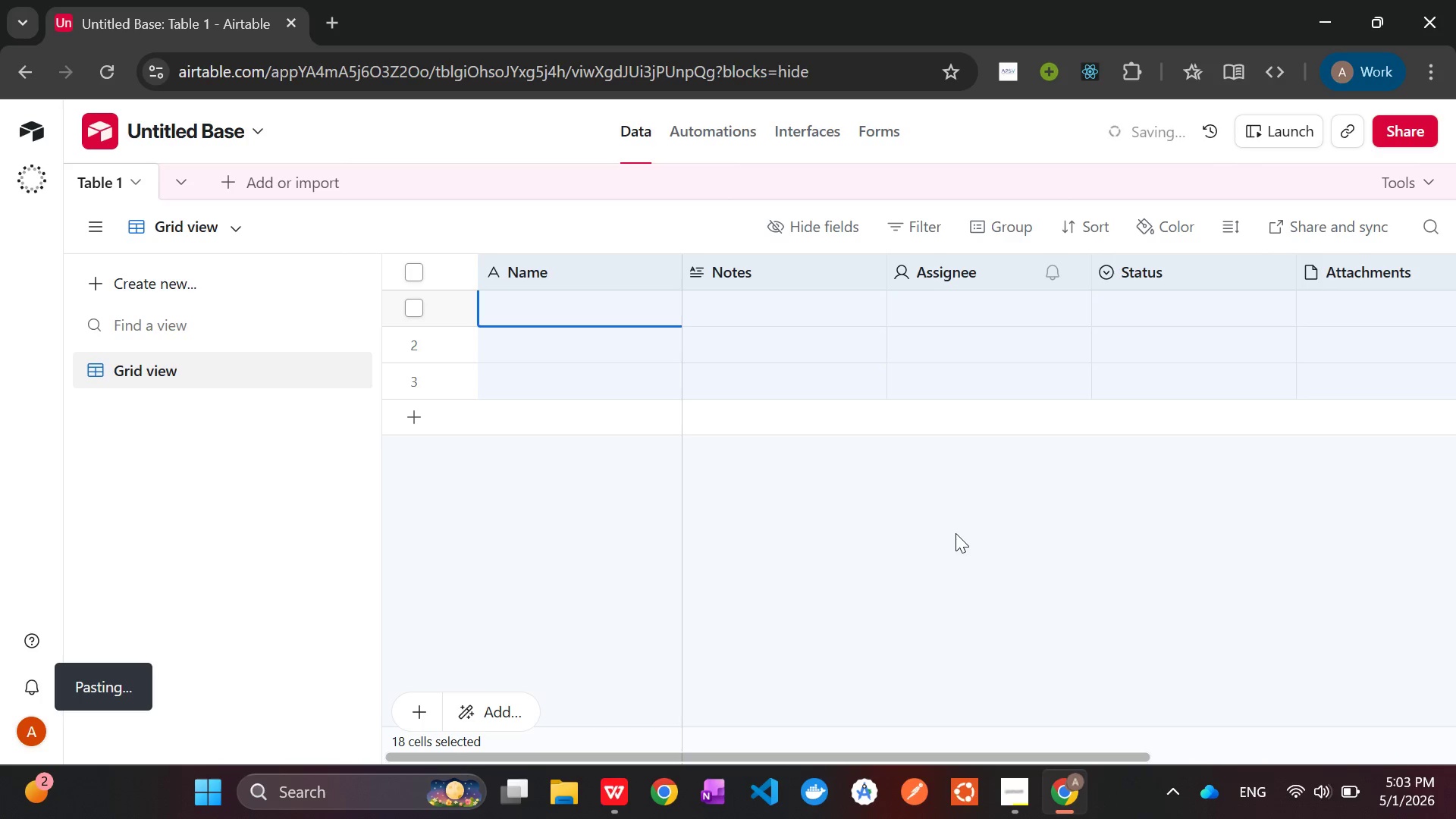 
left_click([1005, 780])